 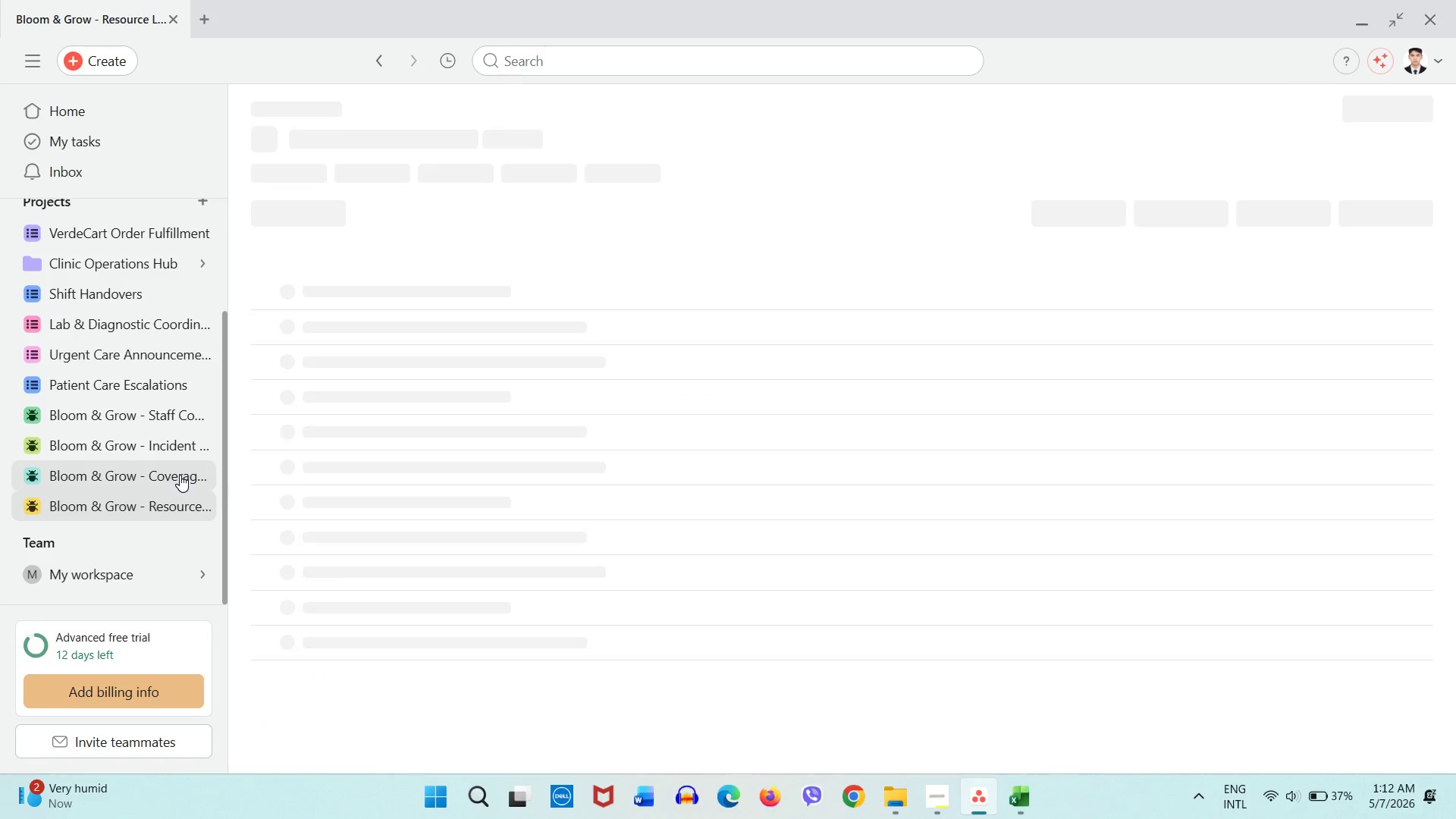 
mouse_move([264, 390])
 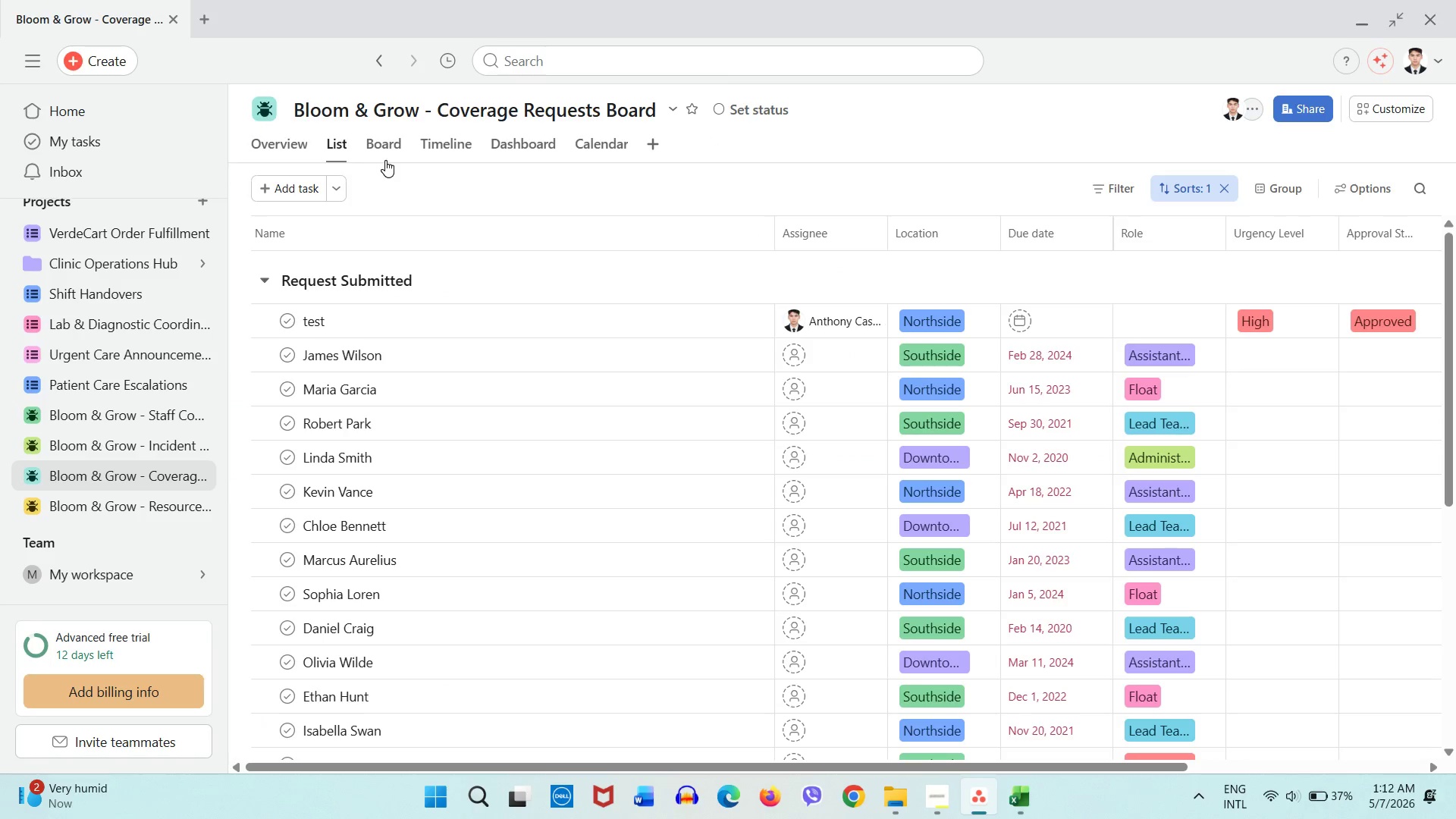 
left_click([385, 160])
 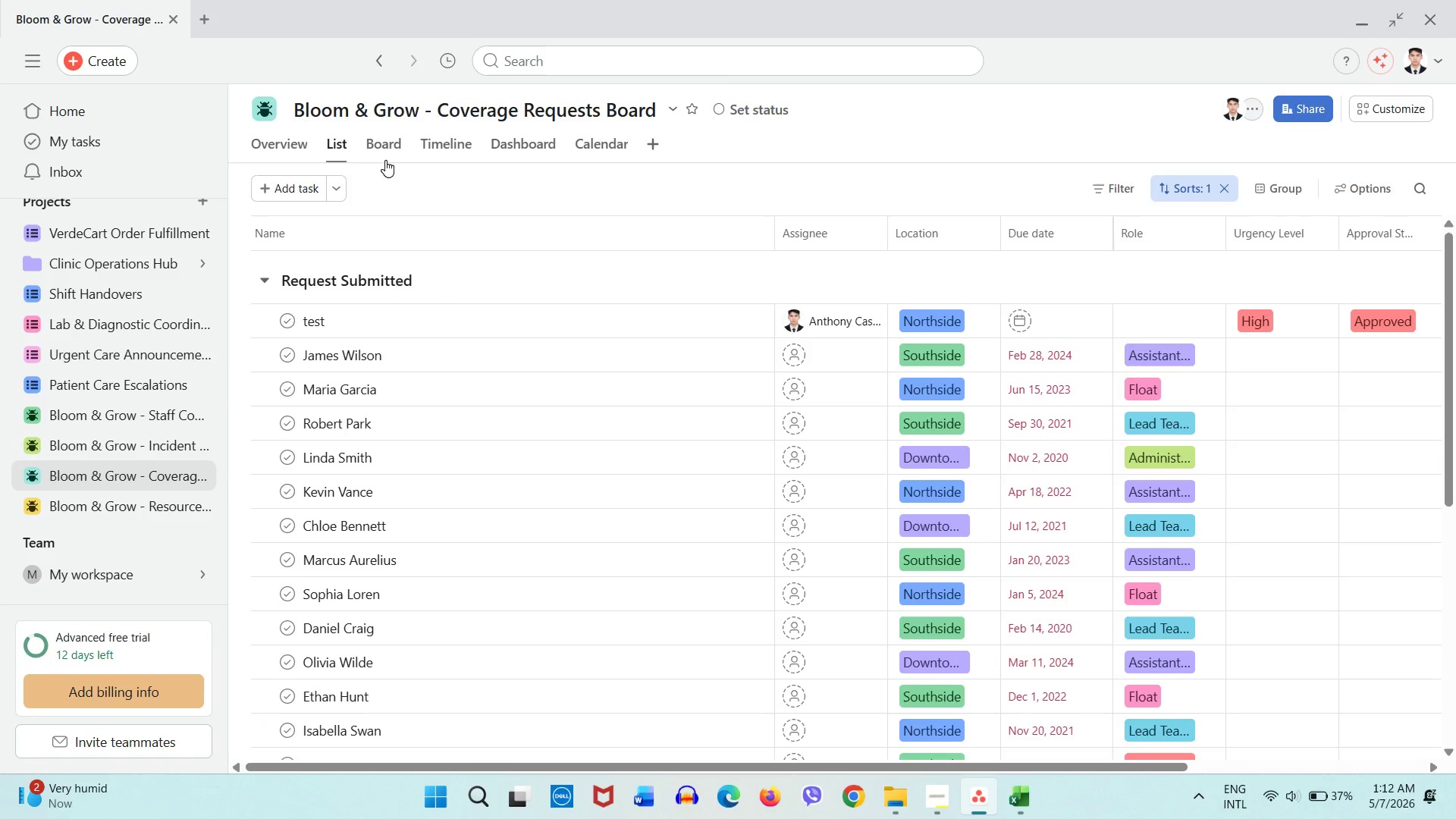 
wait(5.25)
 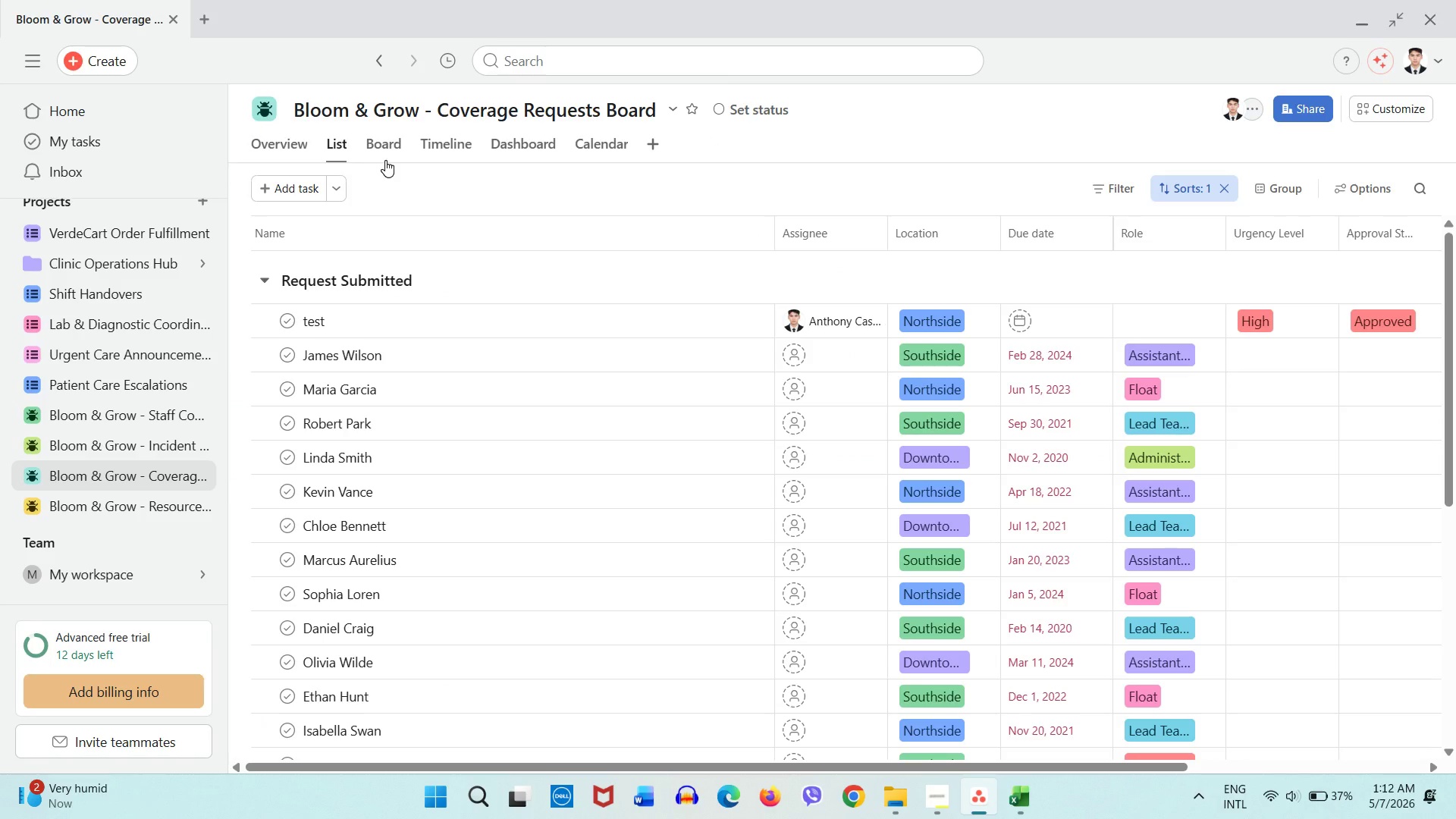 
left_click([394, 130])
 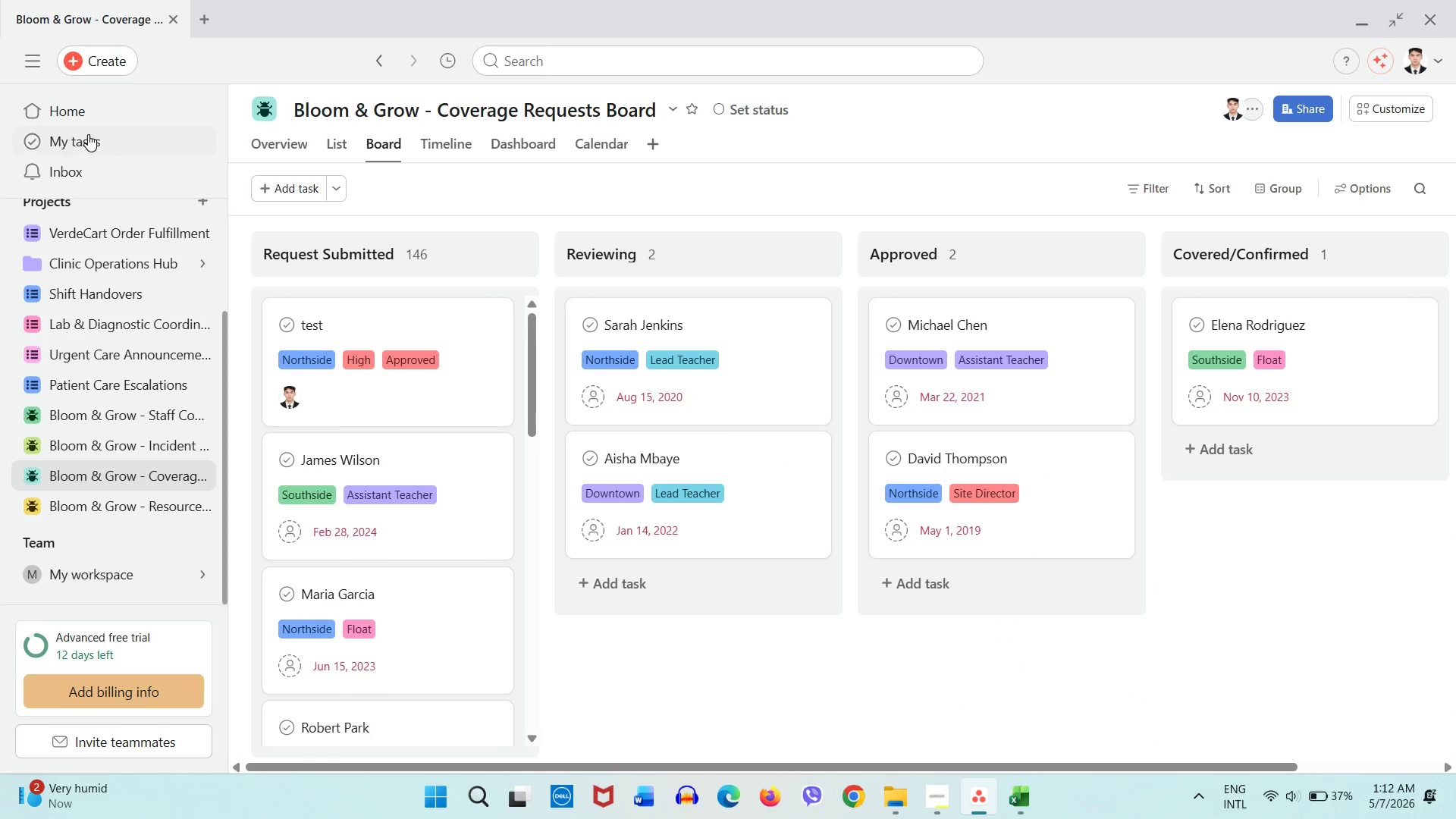 
left_click([41, 74])
 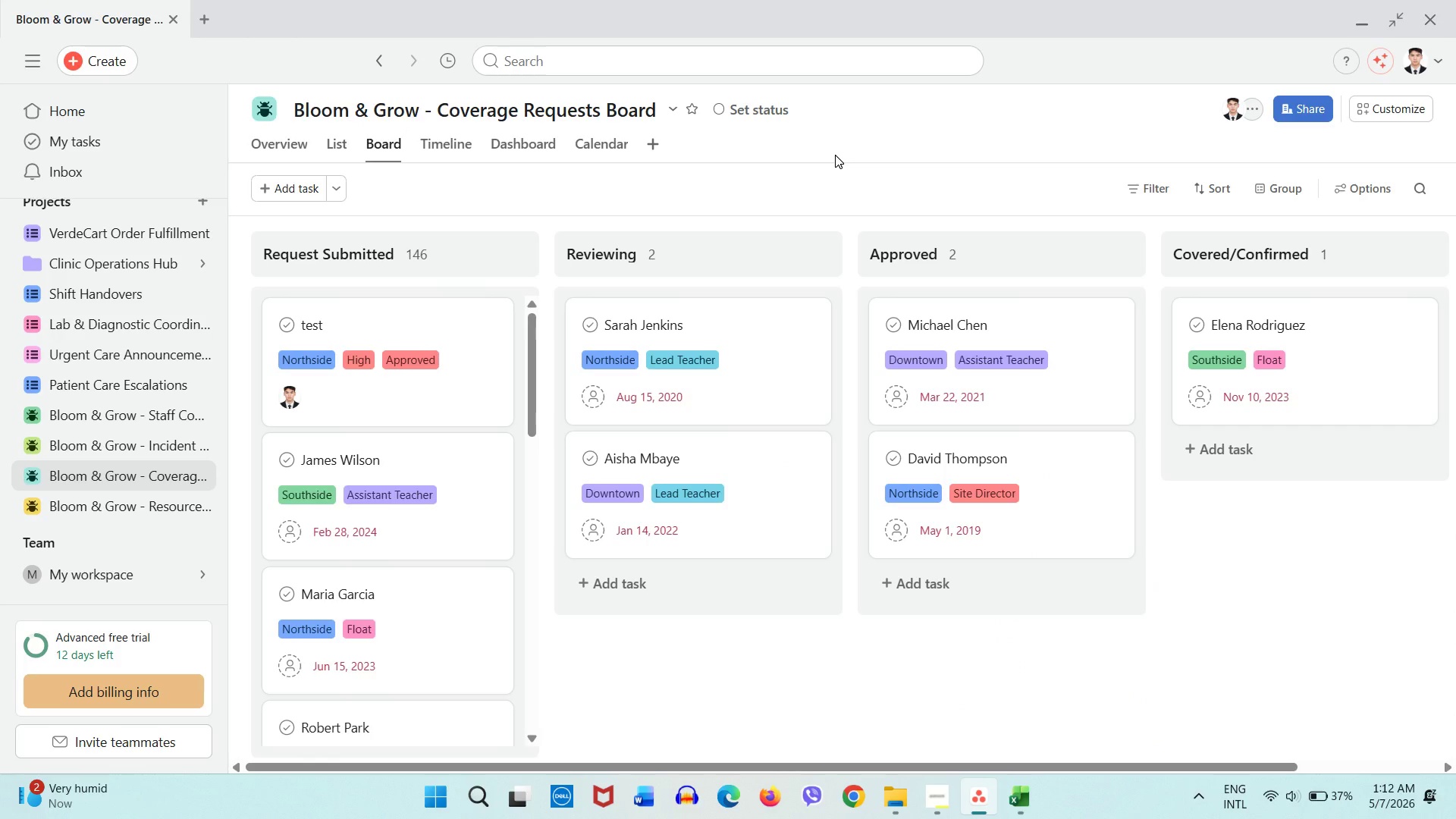 
key(Meta+Shift+S)
 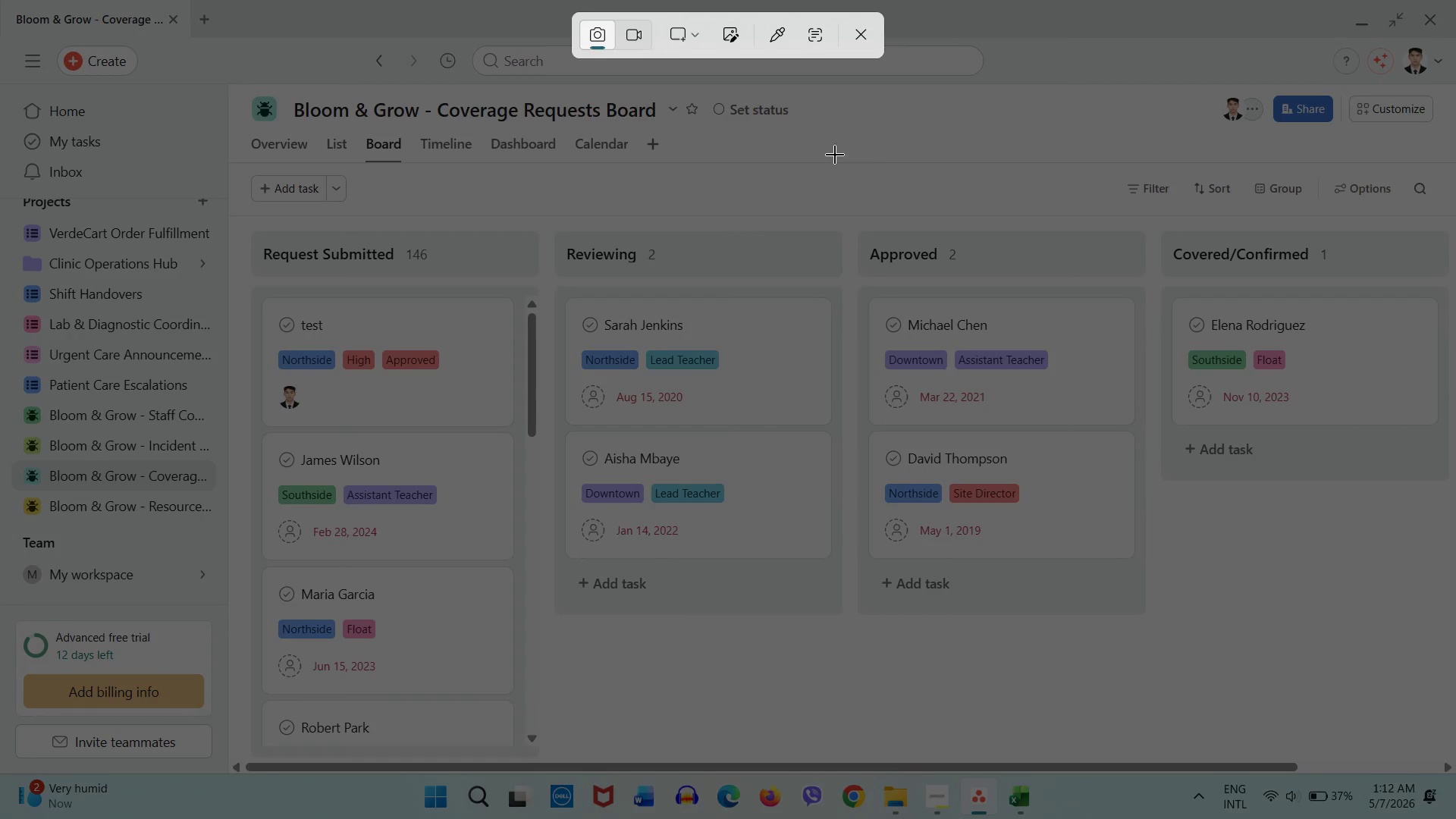 
left_click_drag(start_coordinate=[0, 0], to_coordinate=[1455, 818])
 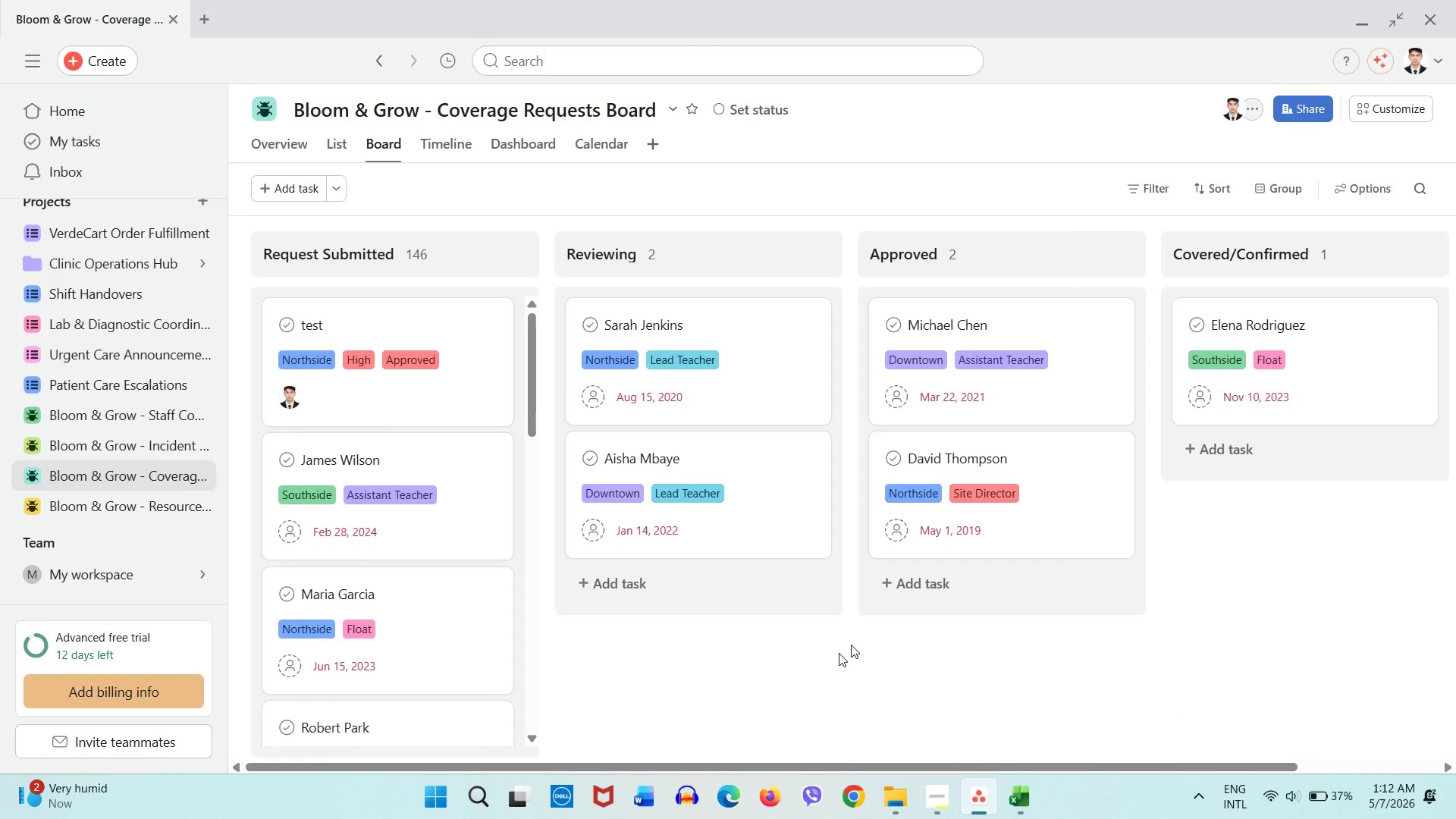 
left_click([899, 793])
 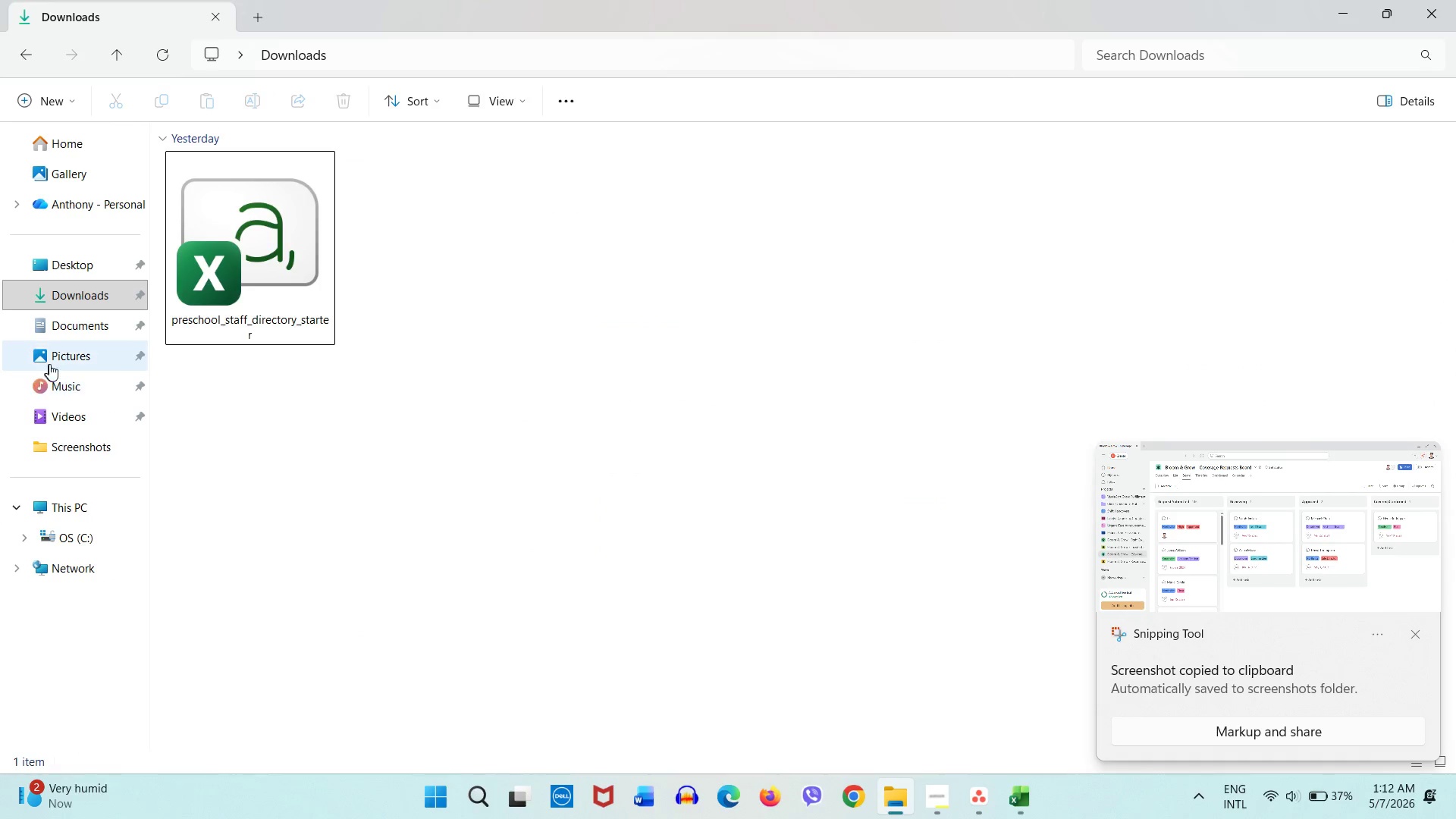 
left_click([51, 361])
 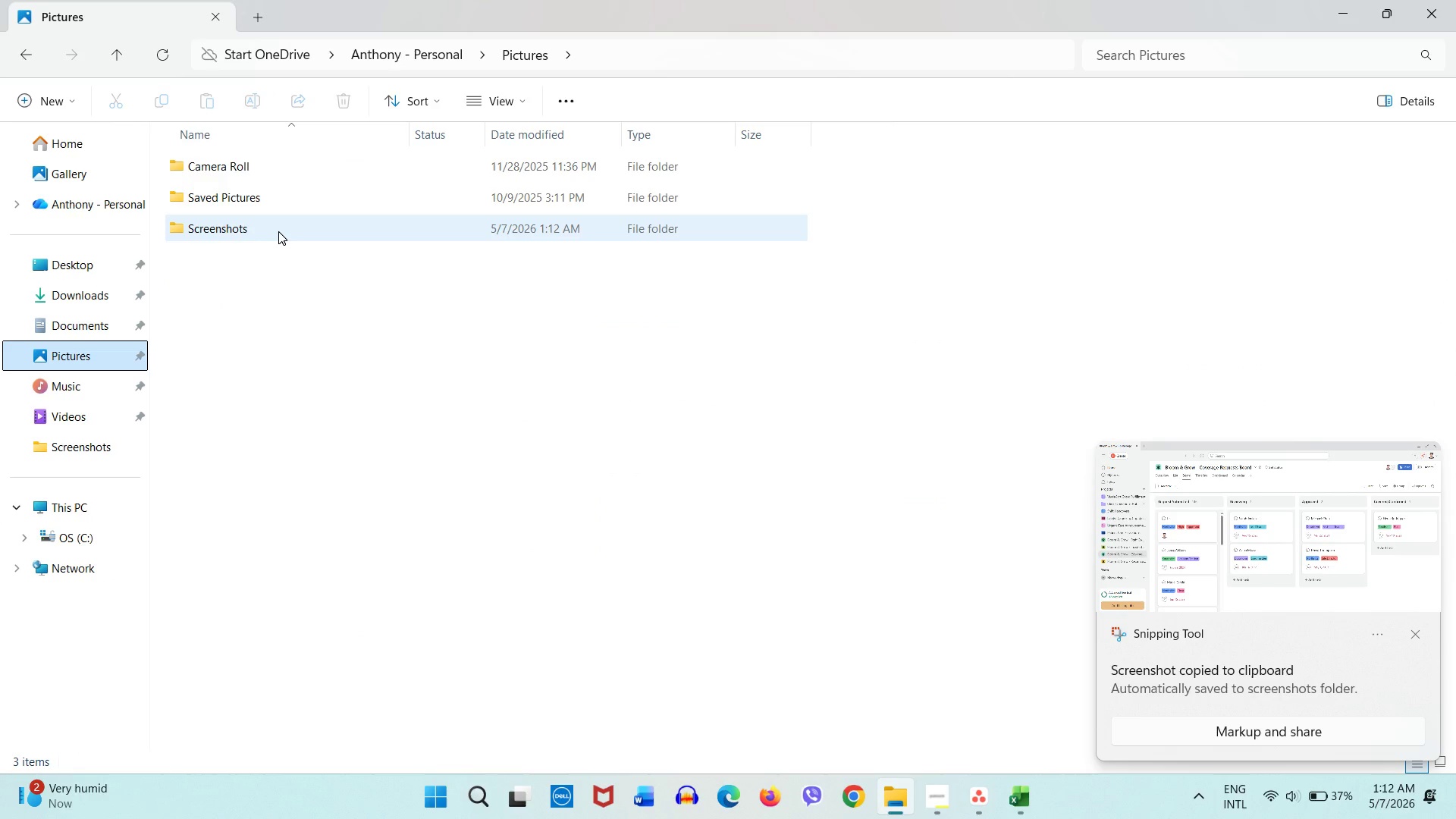 
double_click([278, 231])
 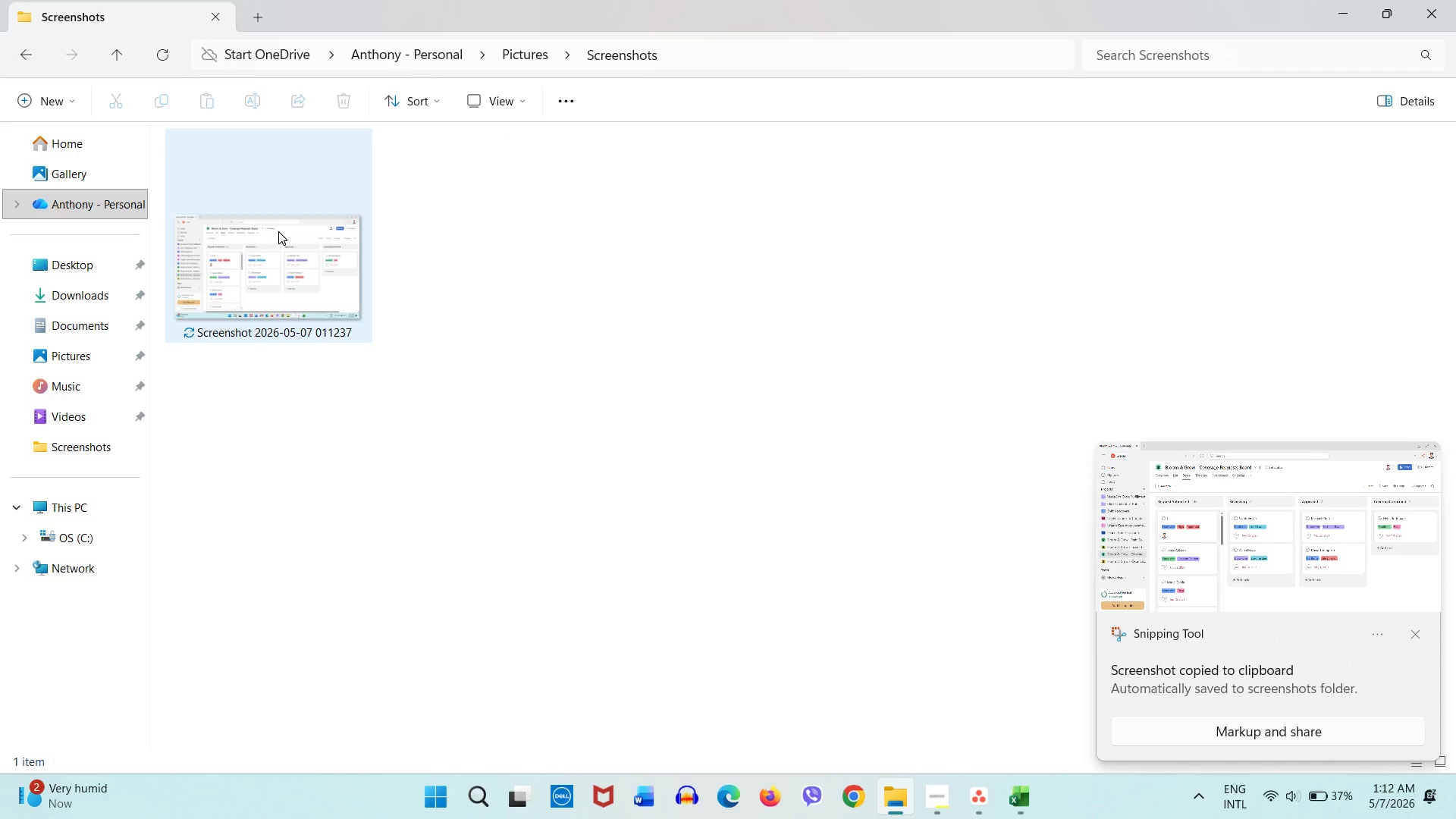 
right_click([278, 231])
 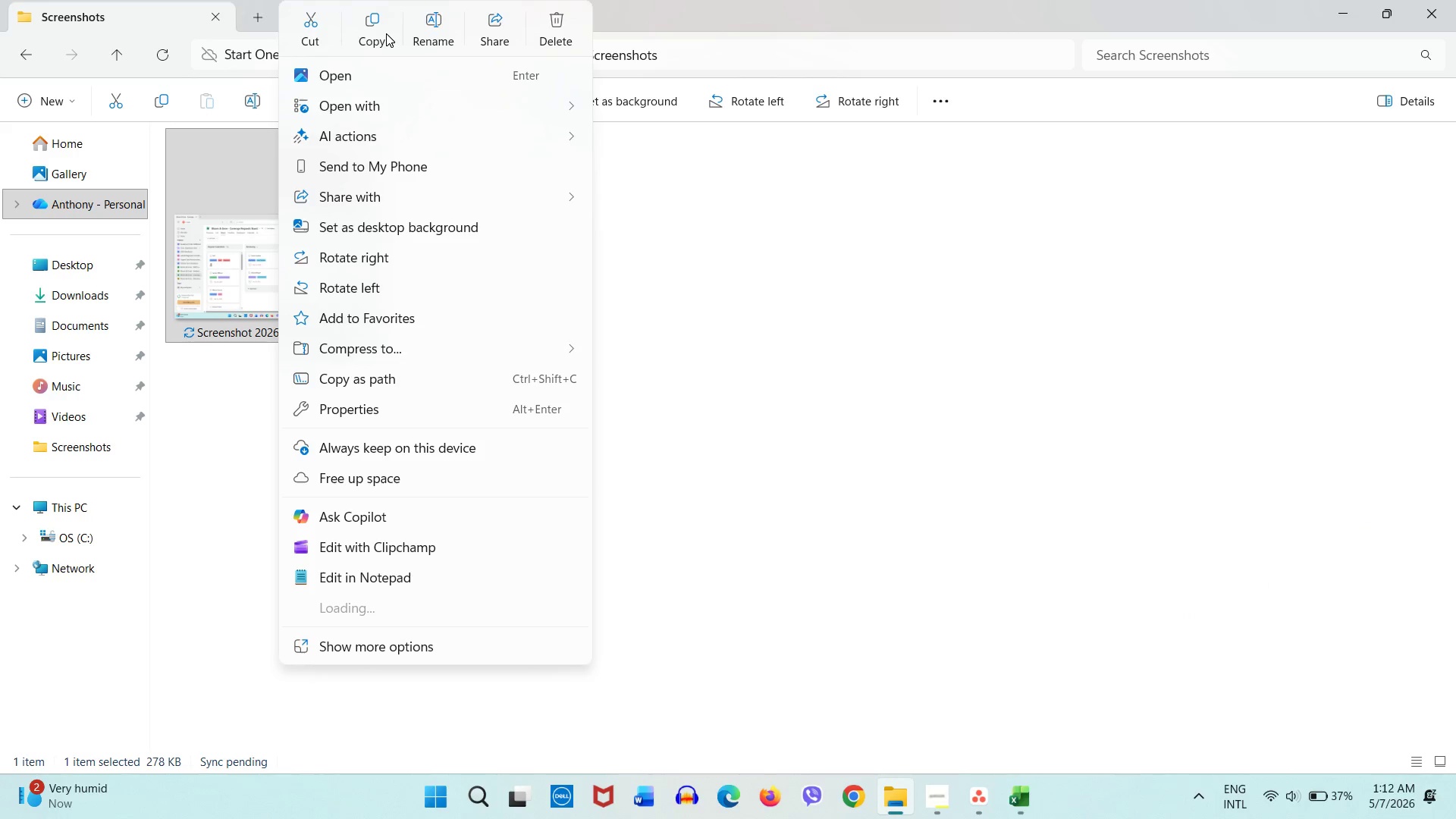 
left_click([419, 26])
 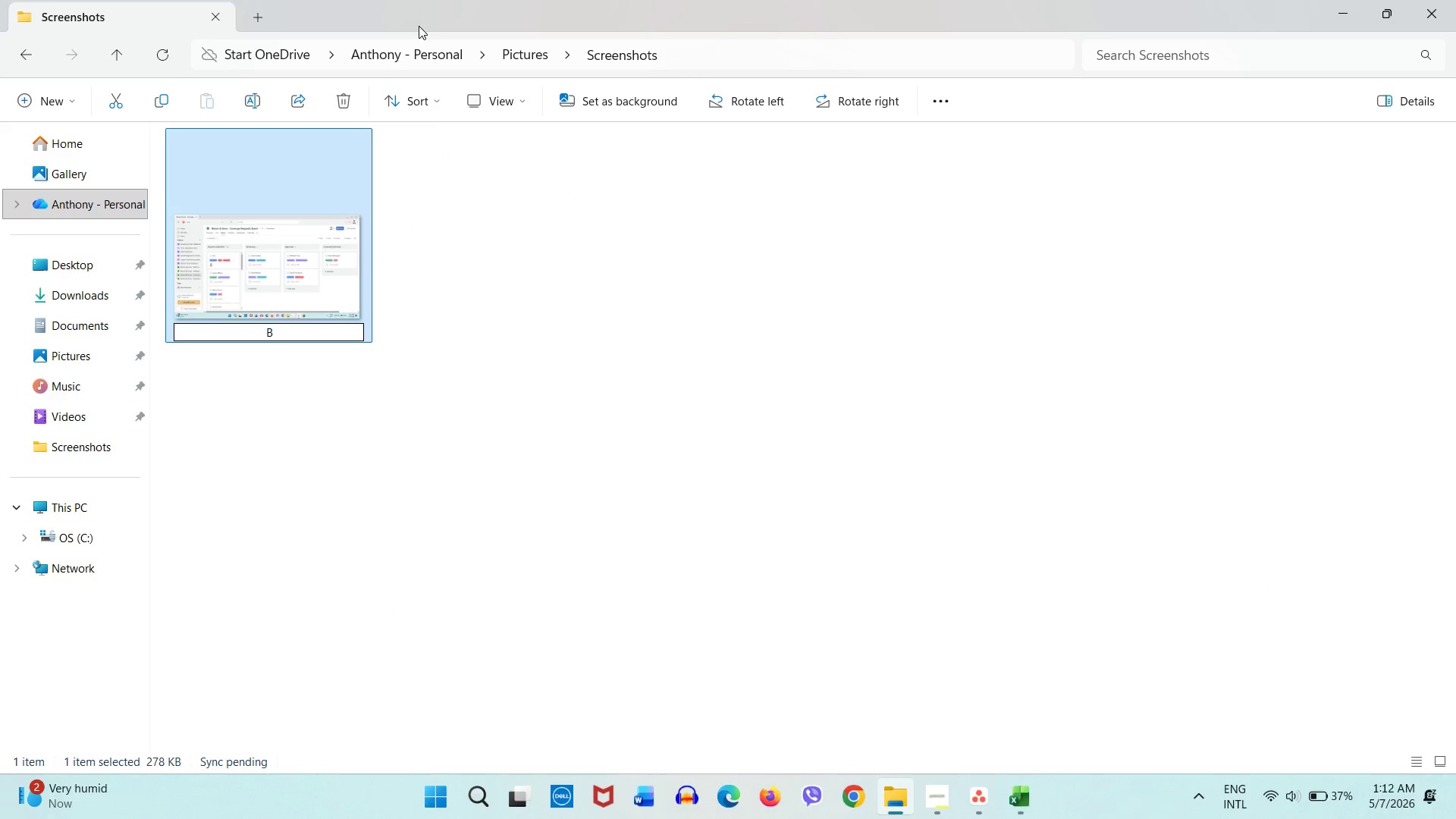 
type(BOARD)
 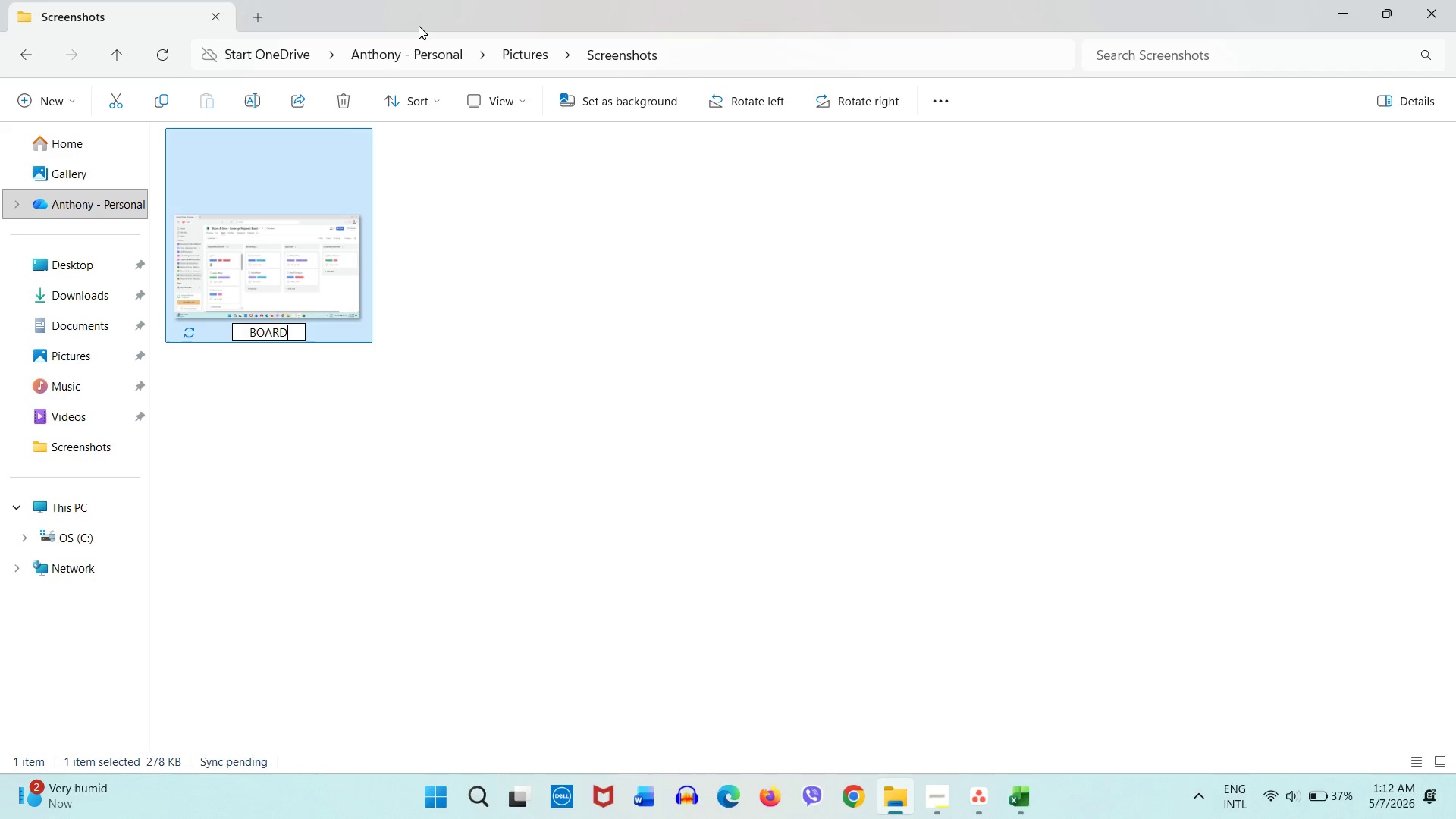 
key(Enter)
 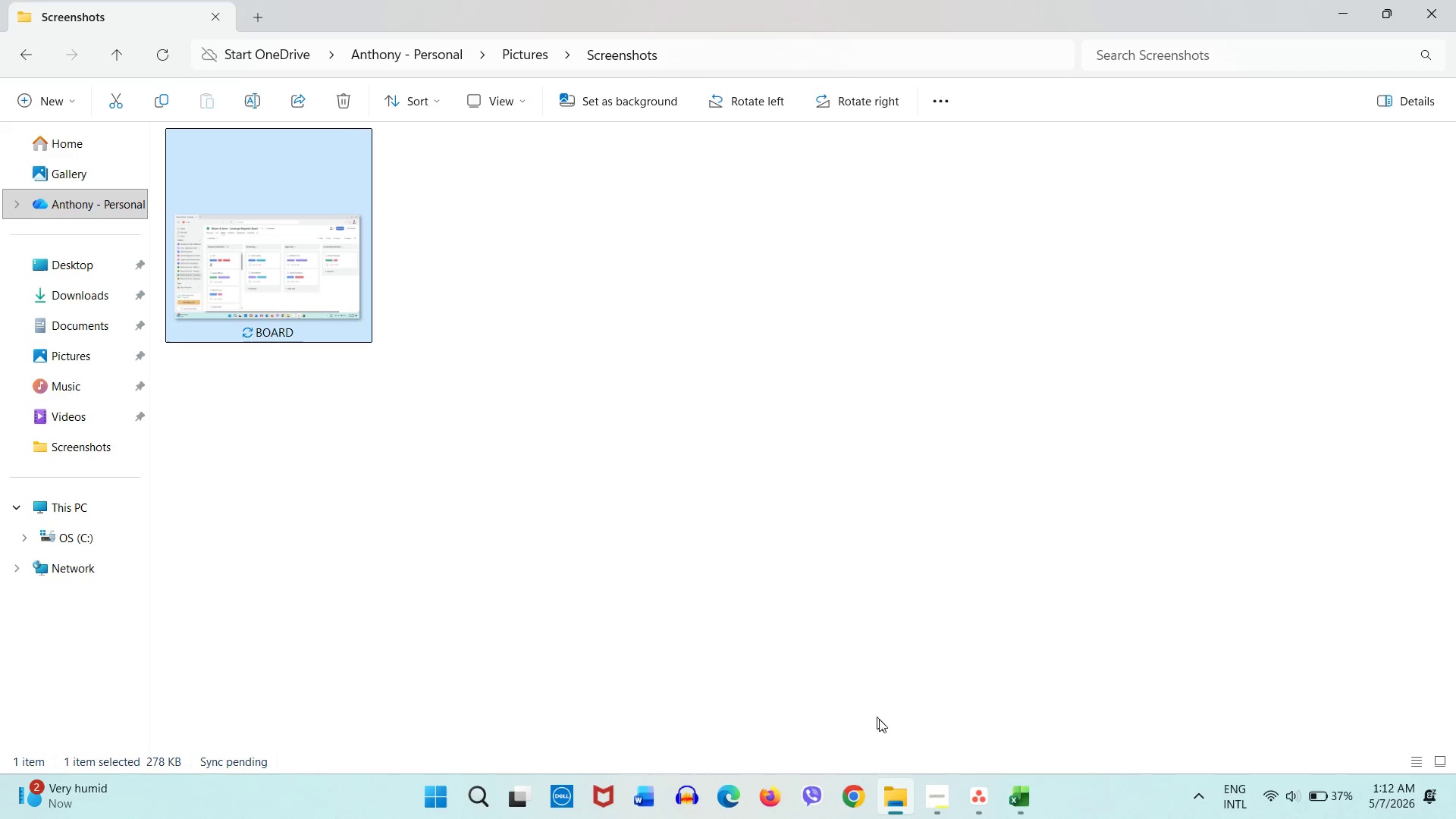 
left_click([933, 785])